 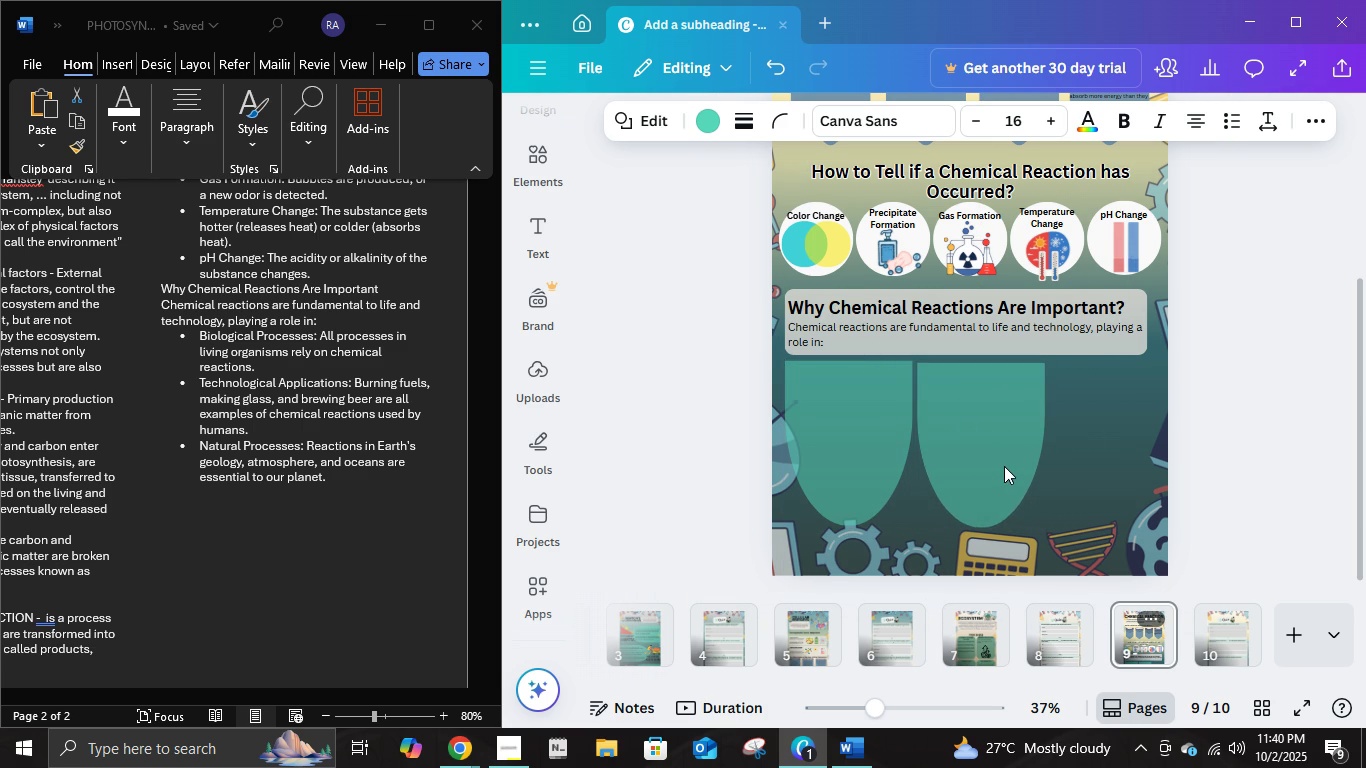 
key(ArrowUp)
 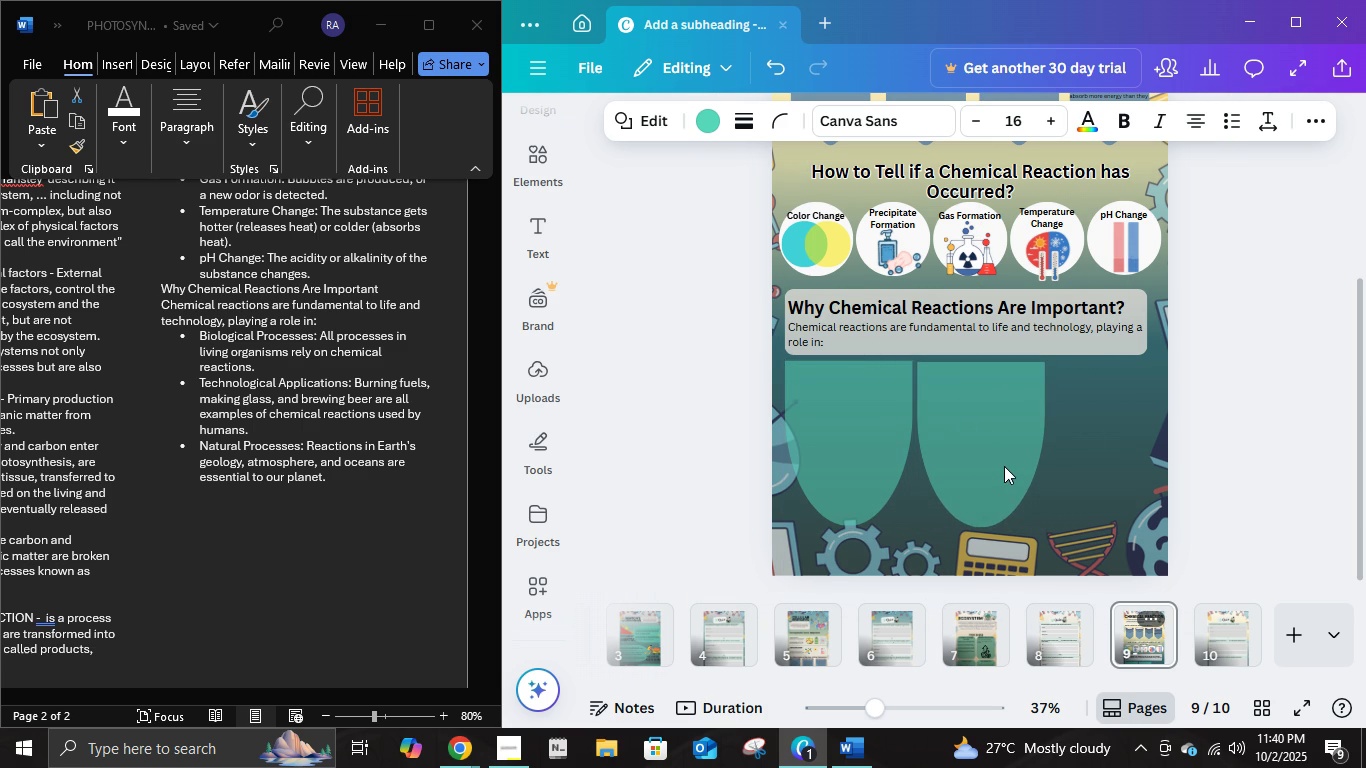 
key(ArrowUp)
 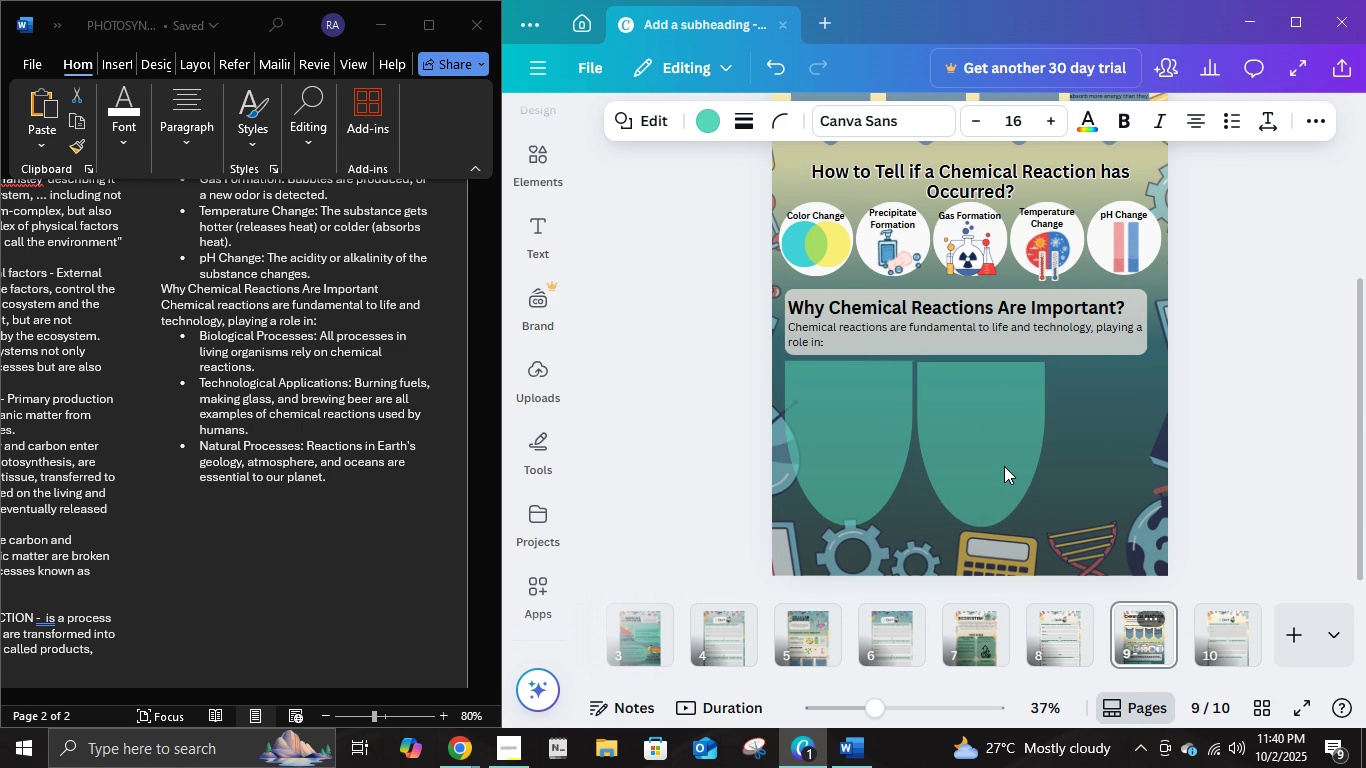 
key(ArrowUp)
 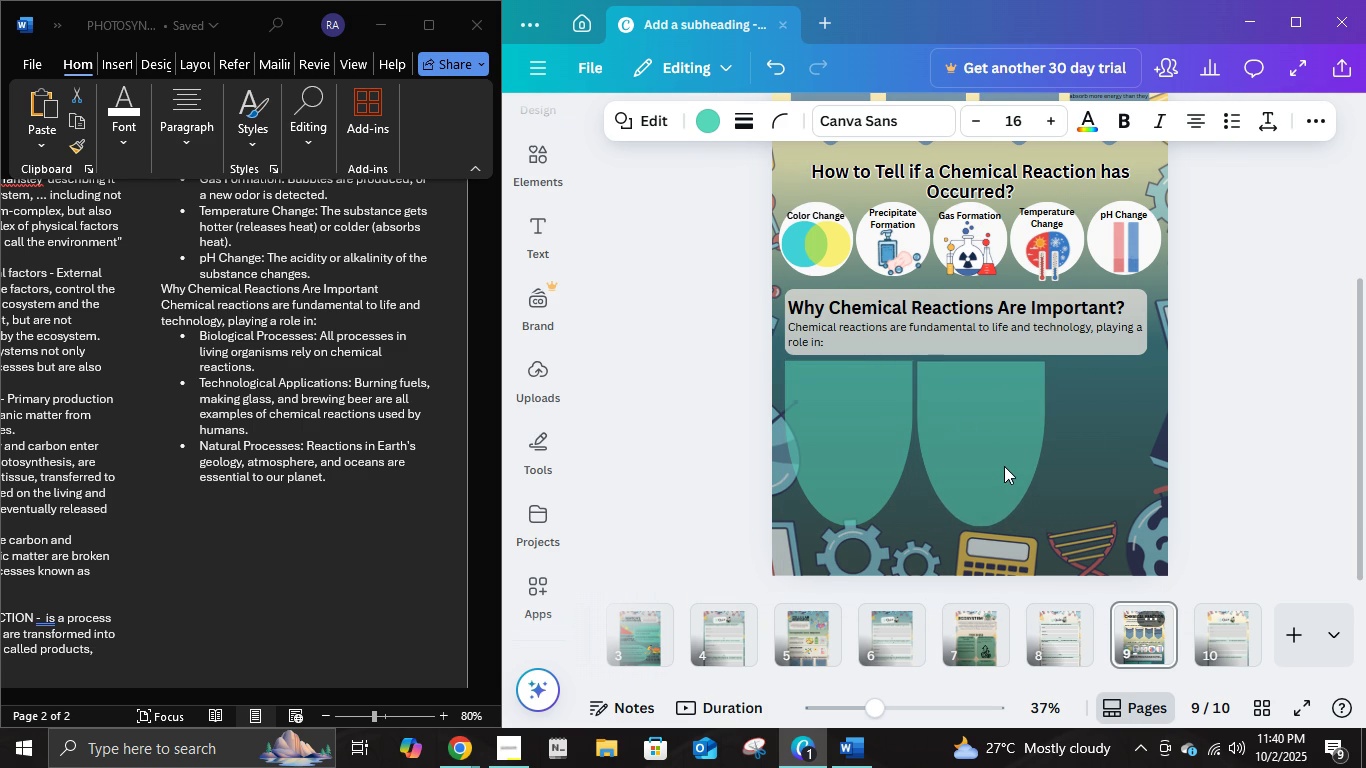 
key(ArrowUp)
 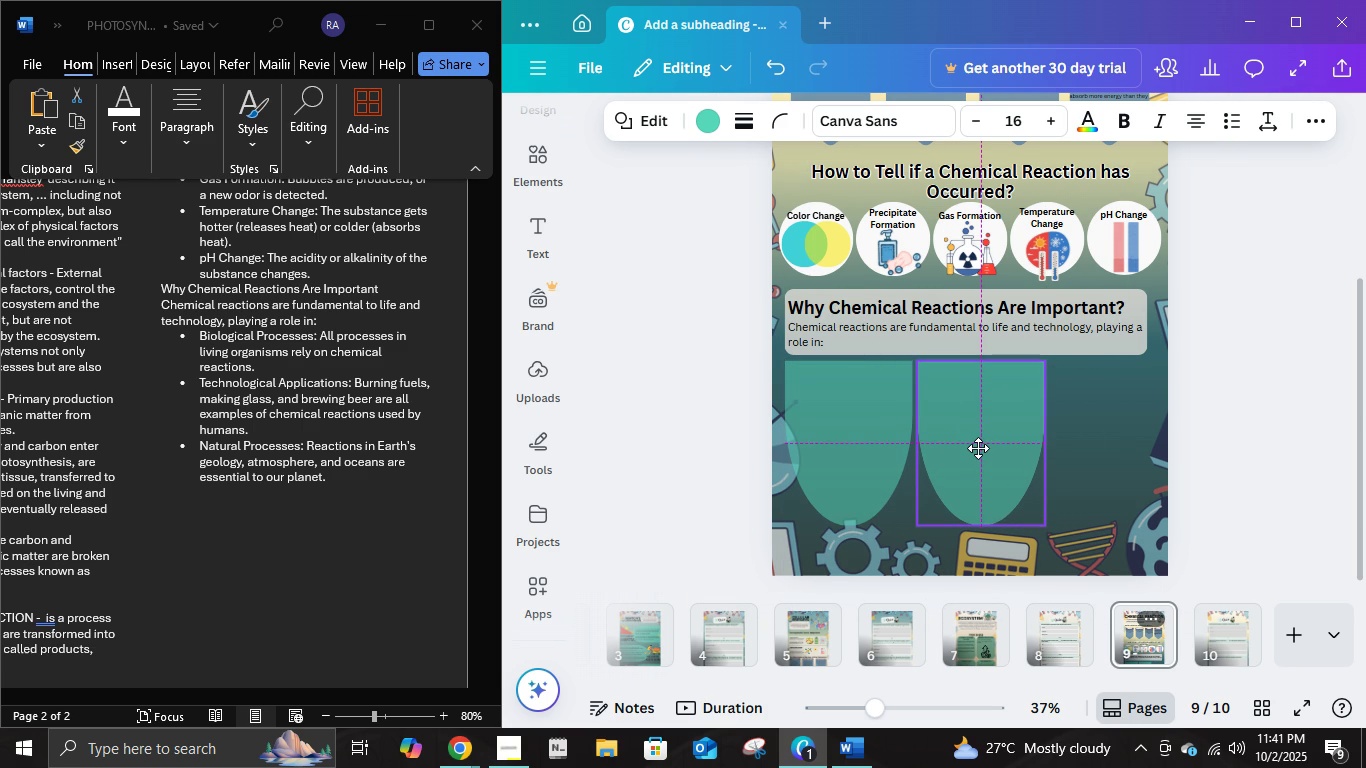 
key(Control+ControlLeft)
 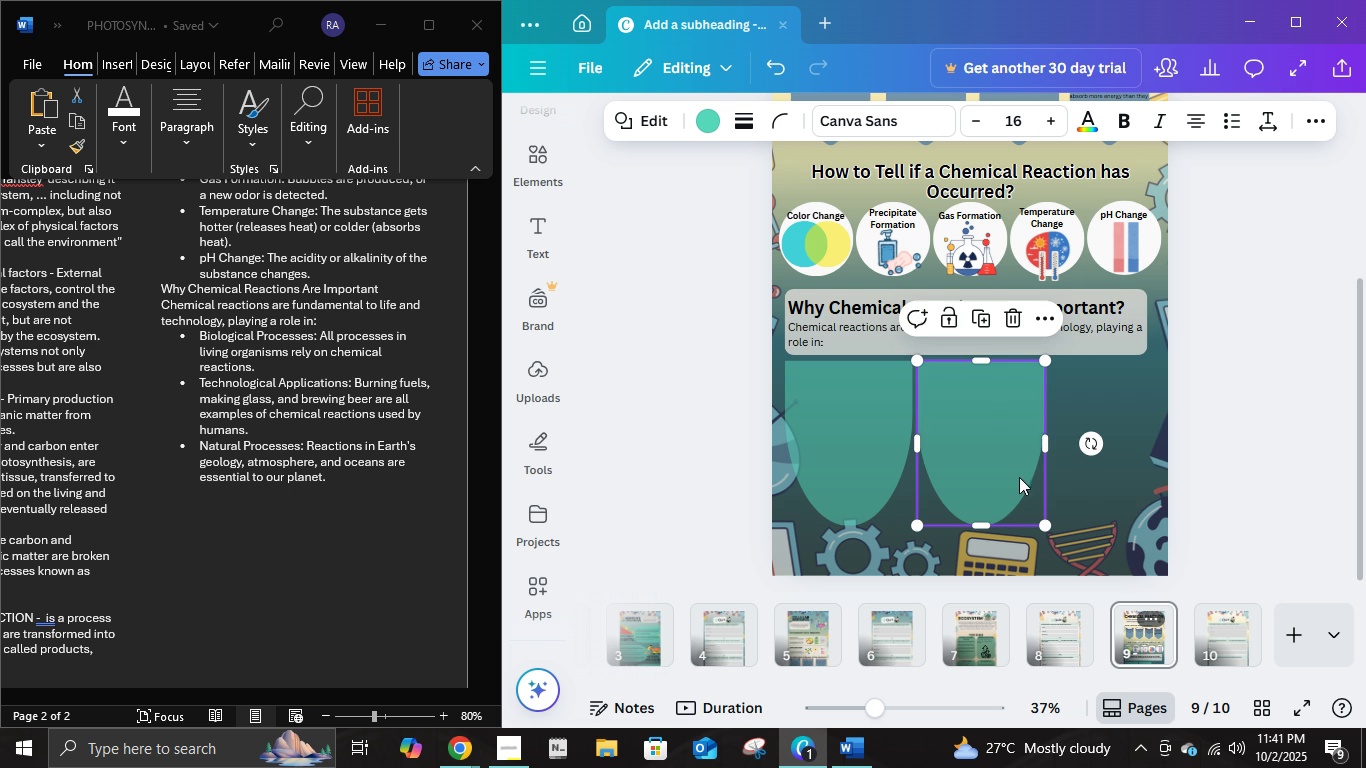 
key(Control+D)